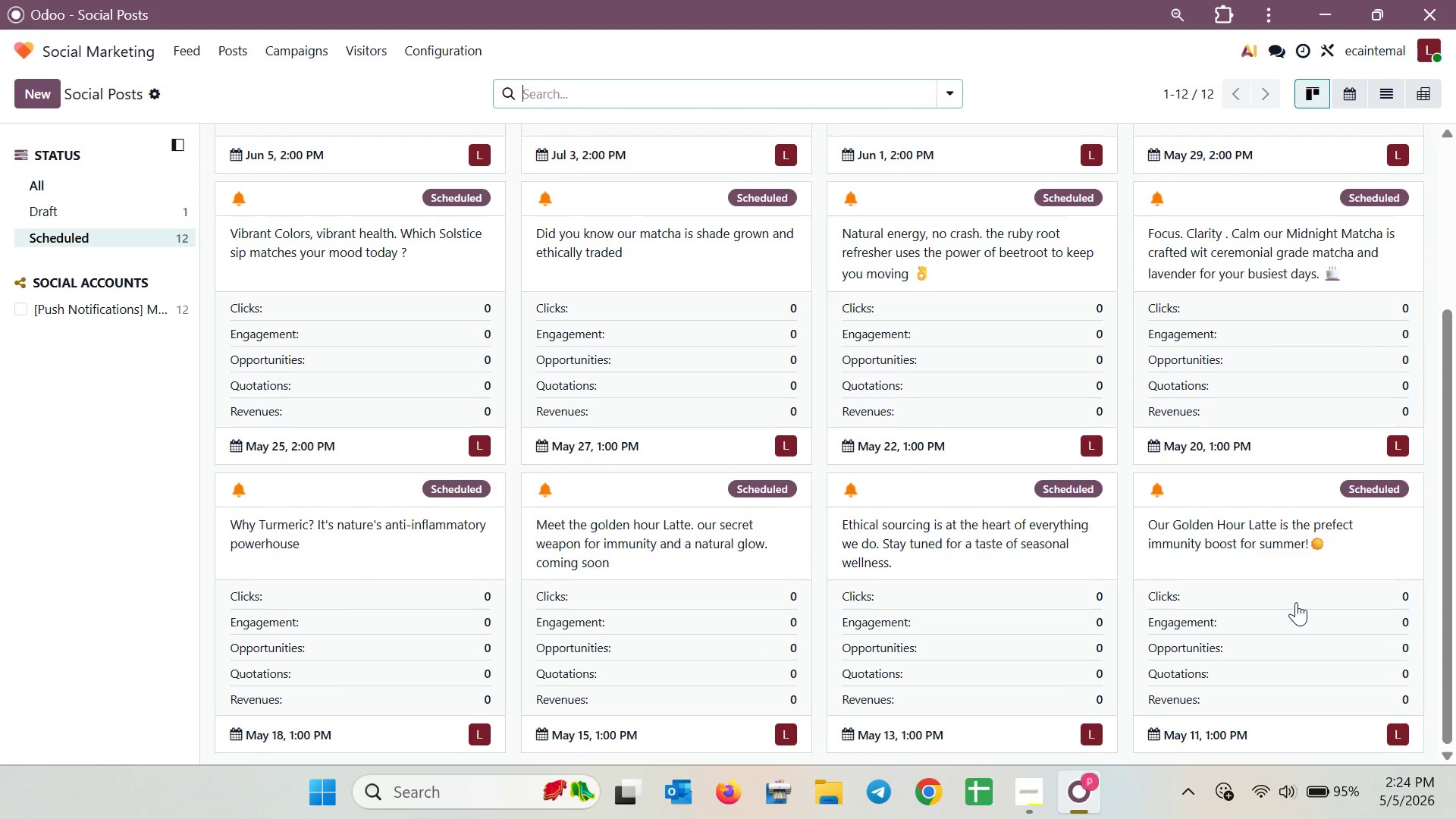 
key(Meta+Shift+S)
 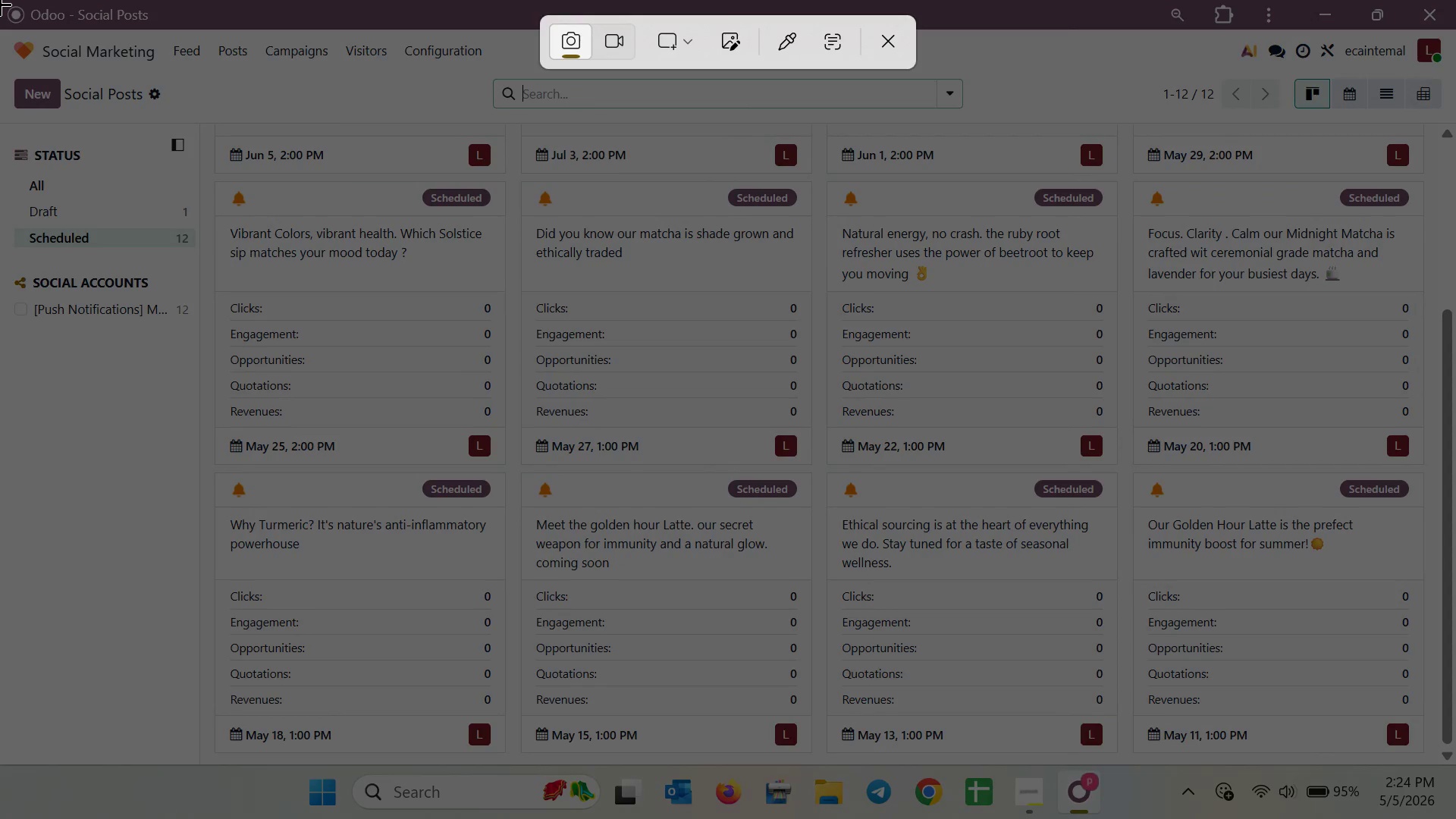 
left_click_drag(start_coordinate=[0, 0], to_coordinate=[1455, 818])
 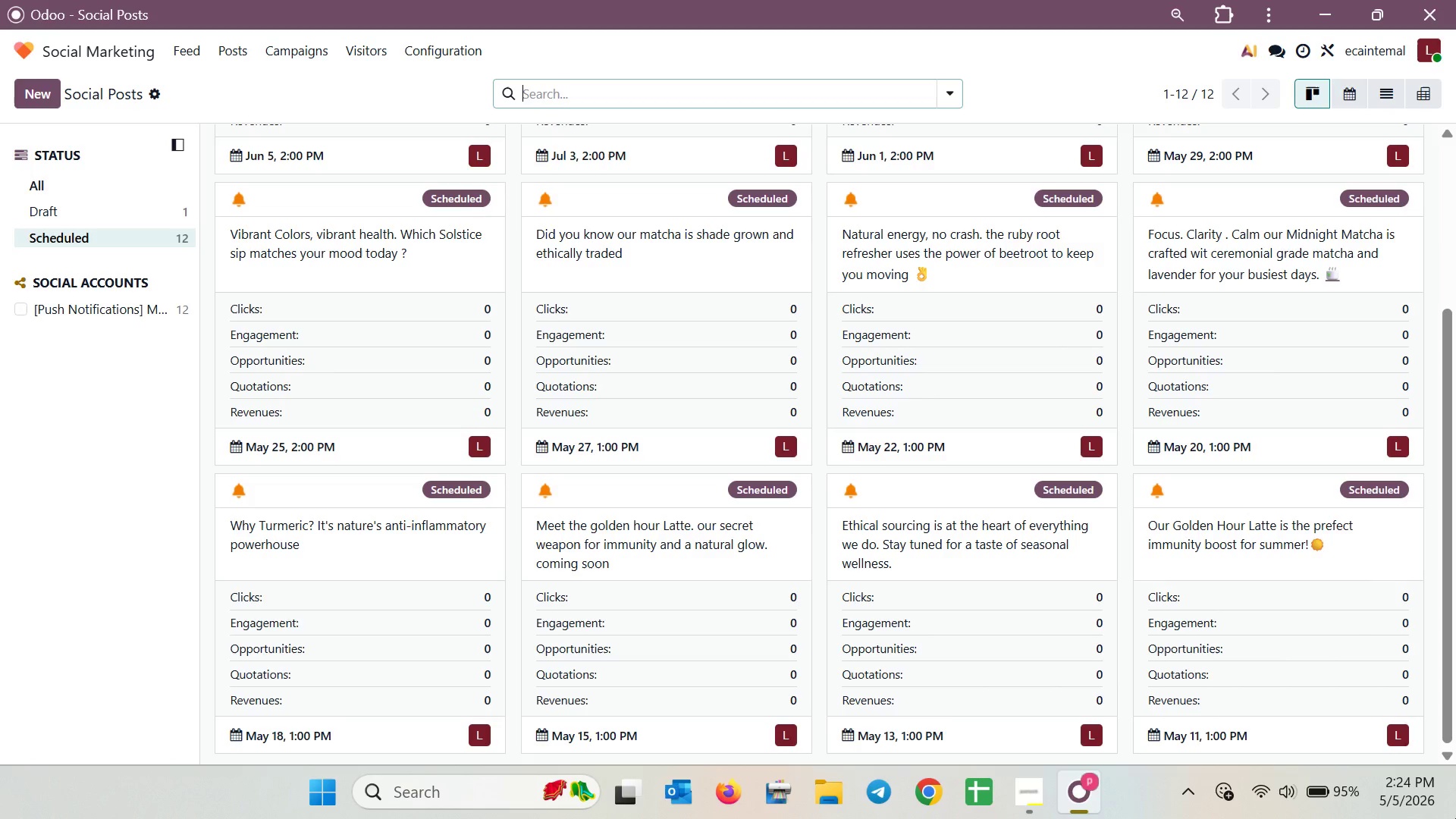 
wait(17.22)
 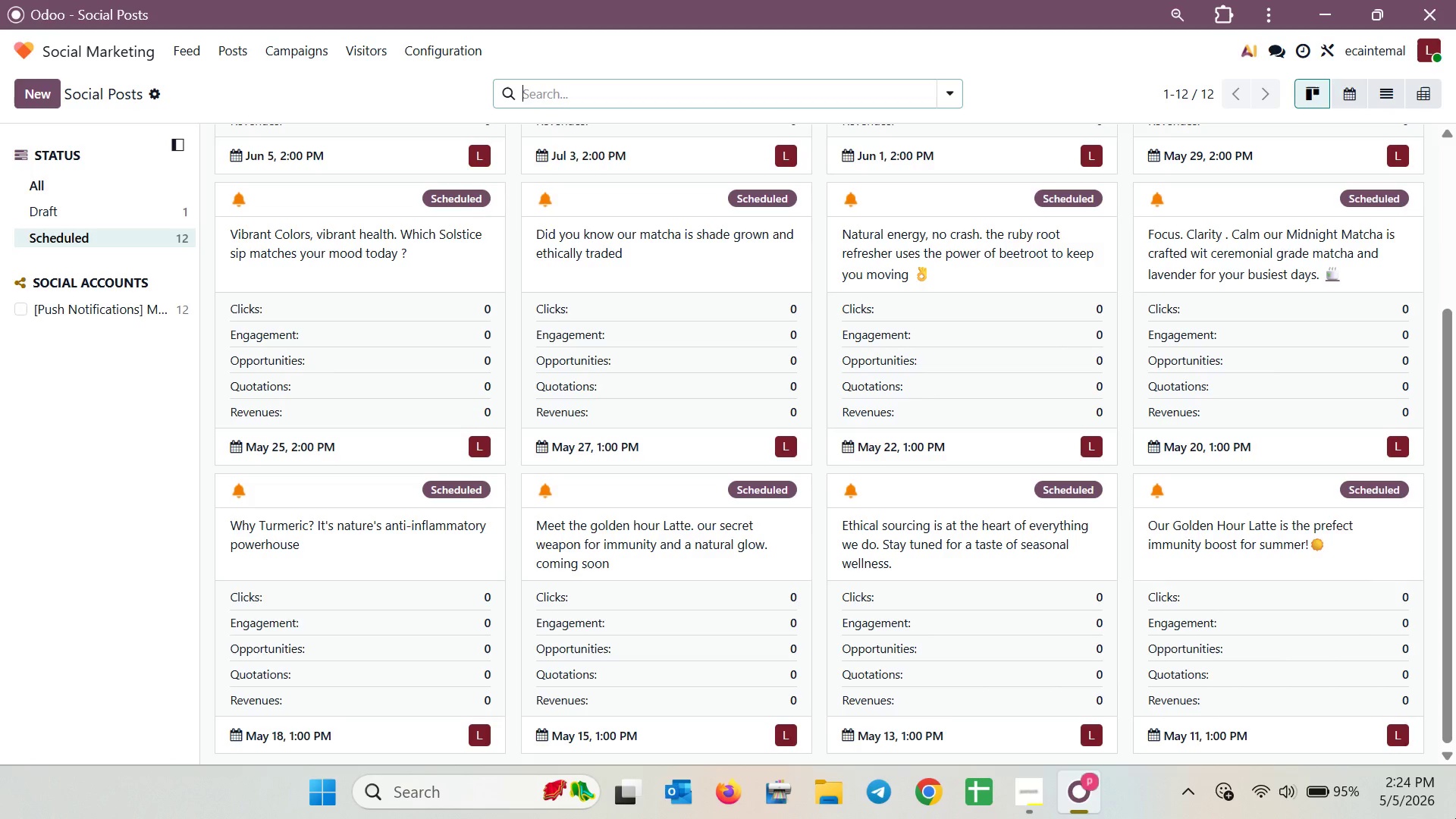 
left_click([1040, 786])